 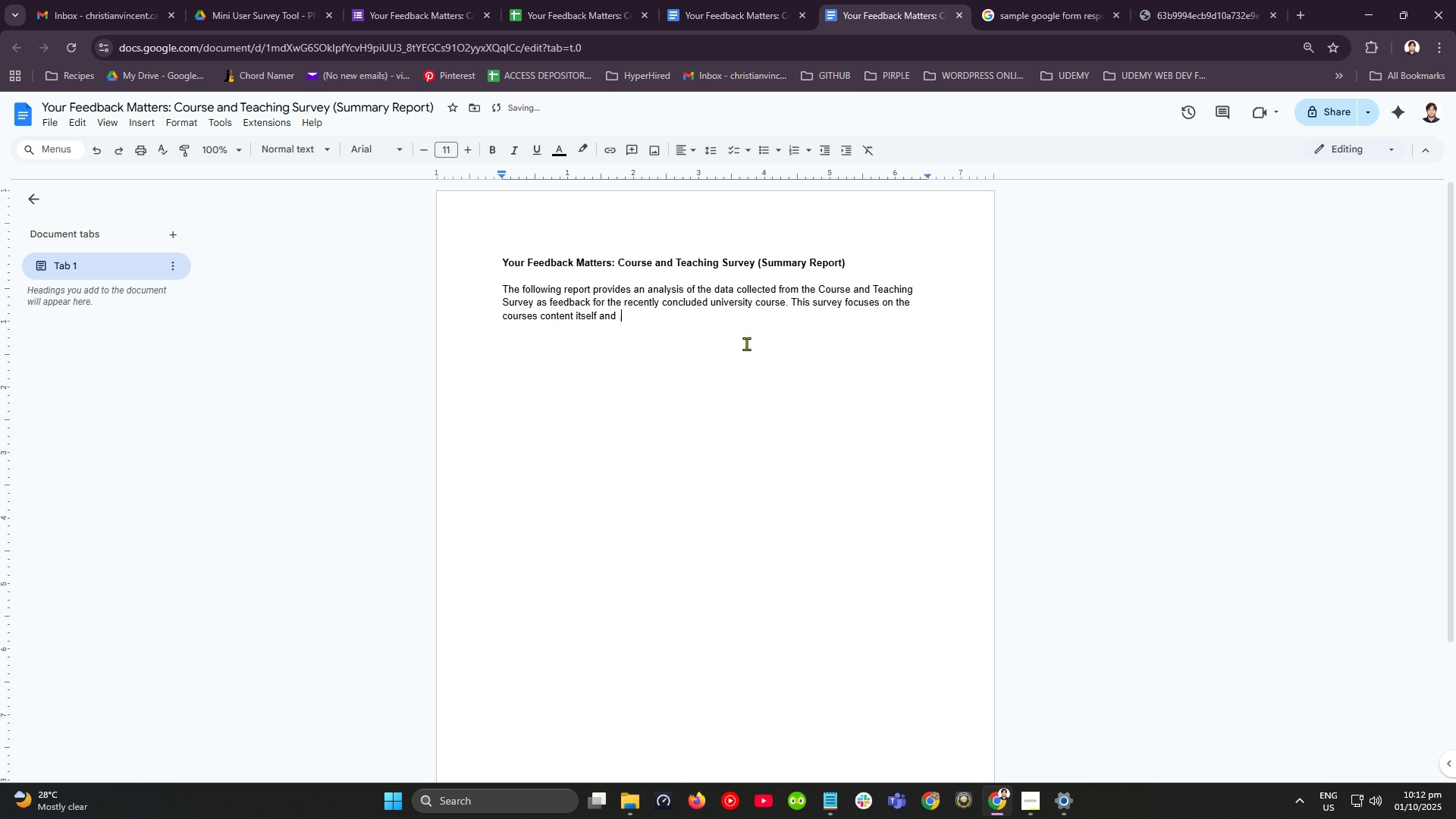 
type( the effectivity of the assigned instructor.)
 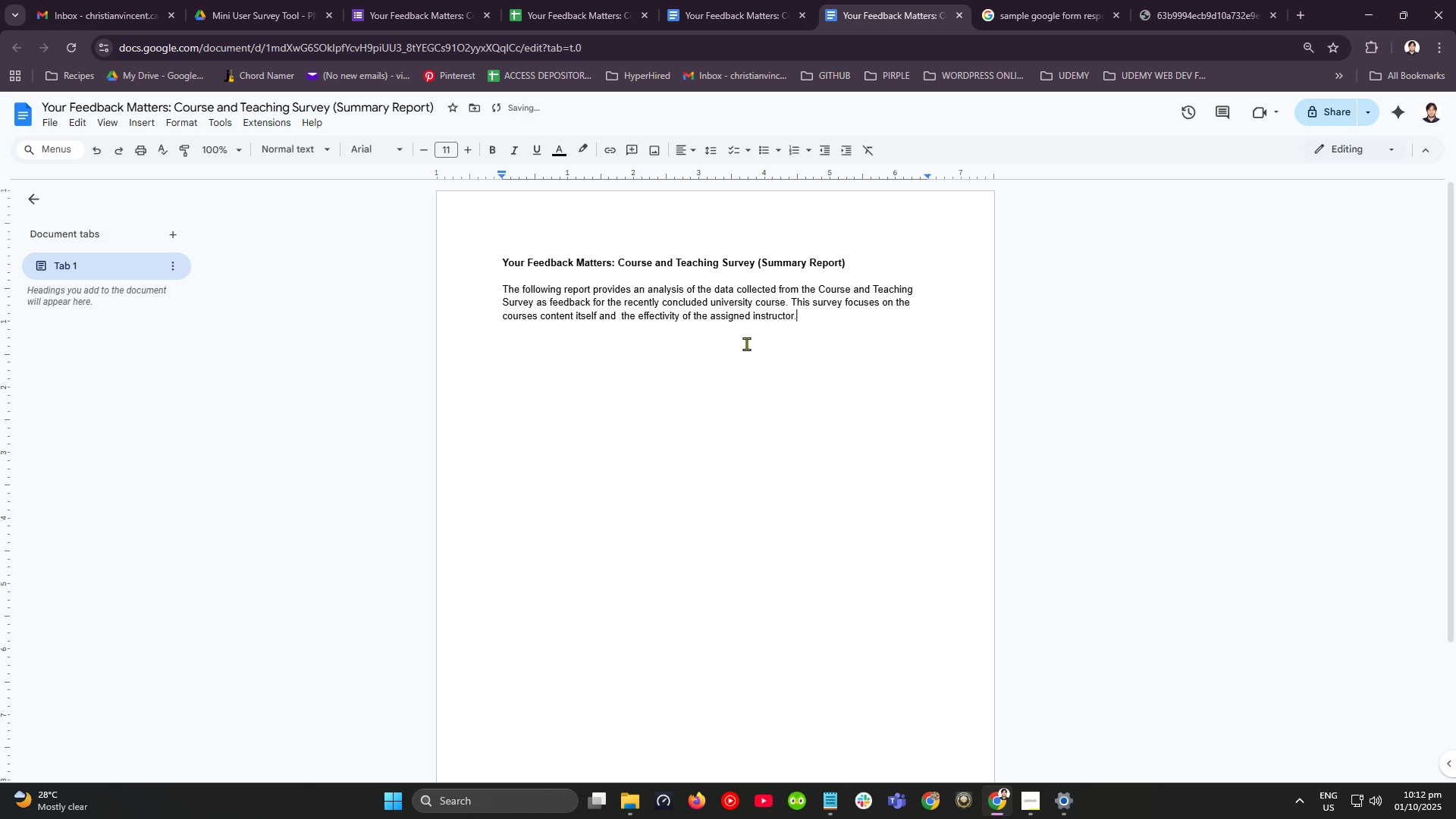 
key(Enter)
 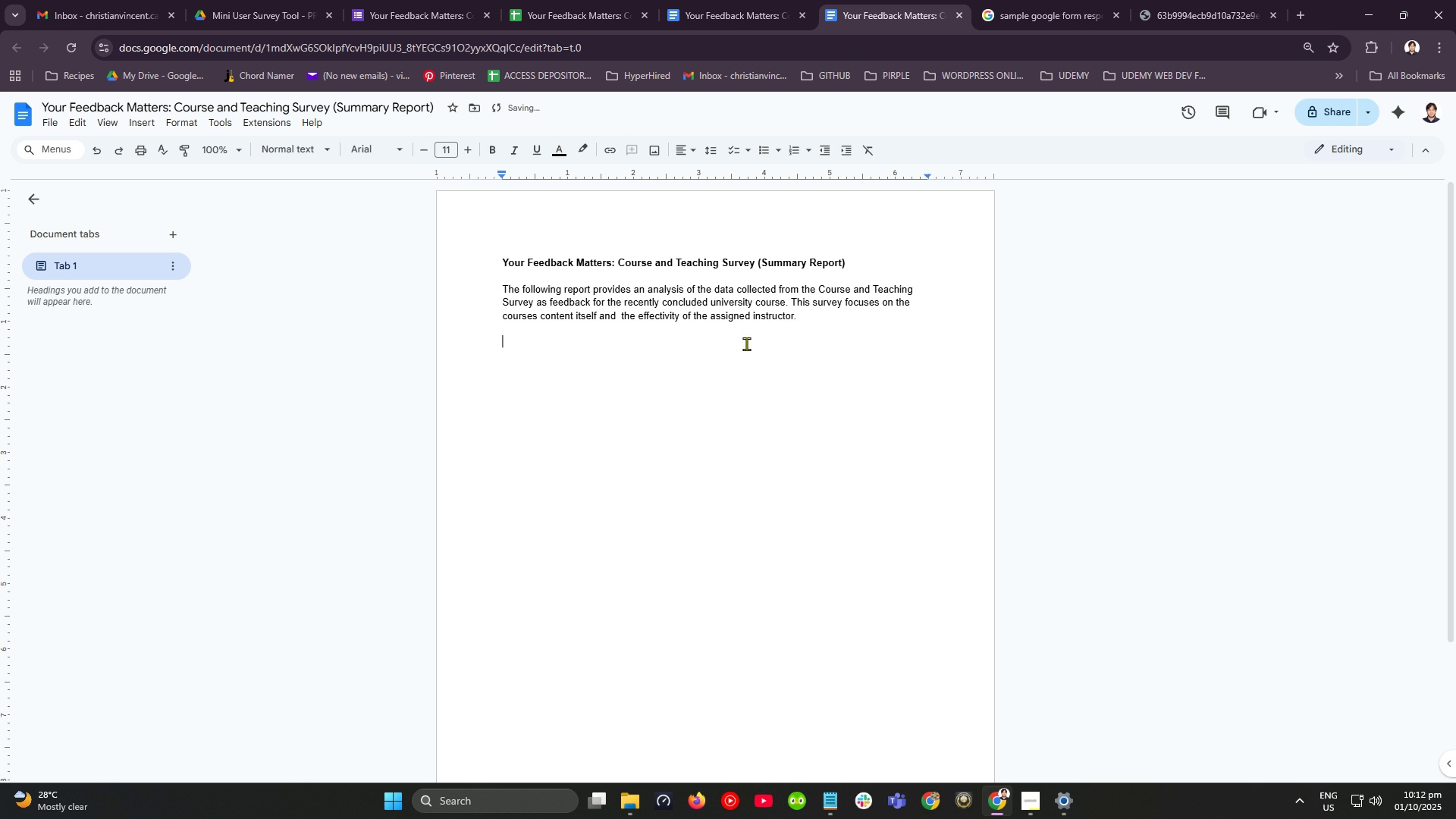 
key(Enter)
 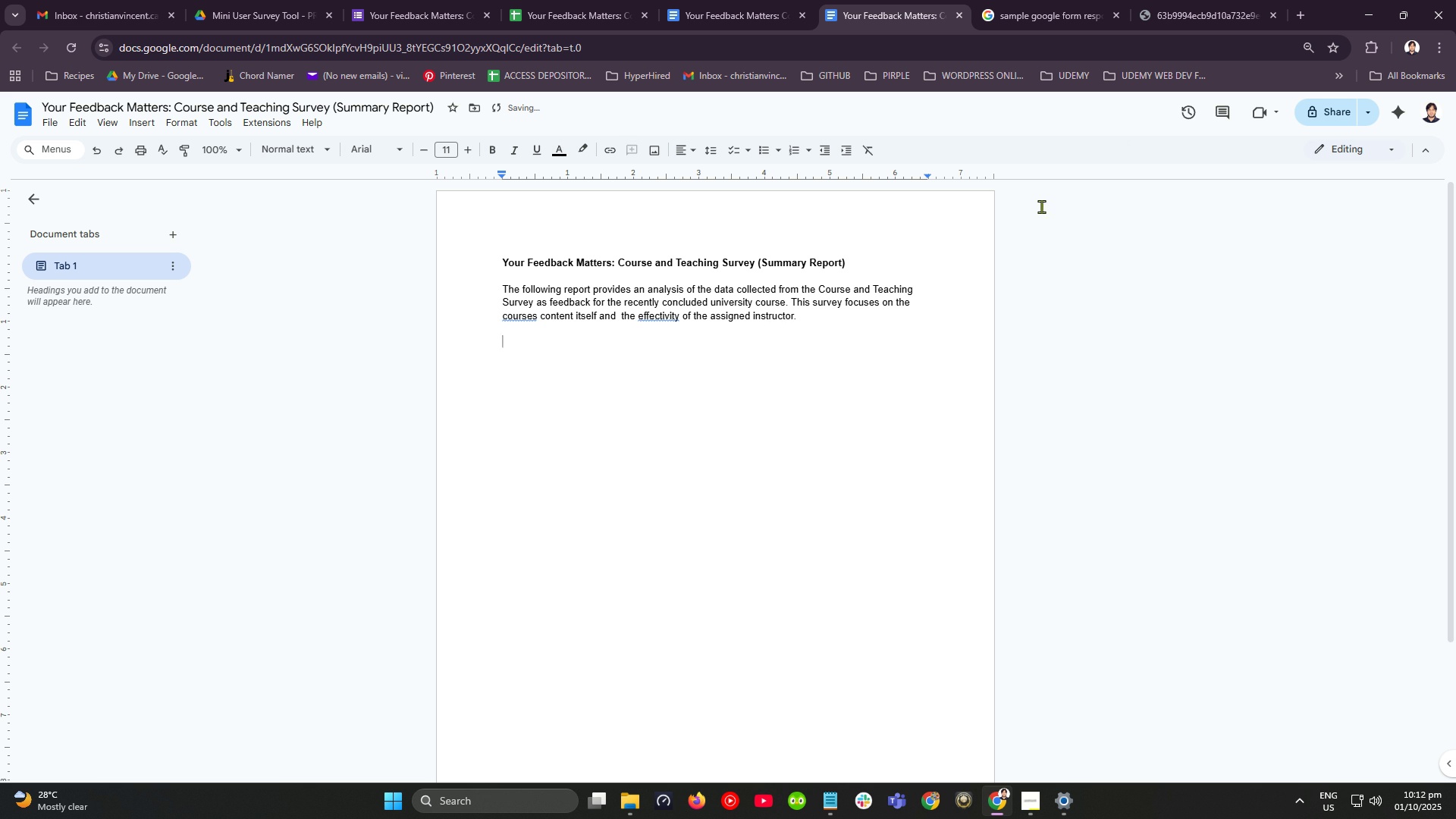 
mouse_move([1228, -6])
 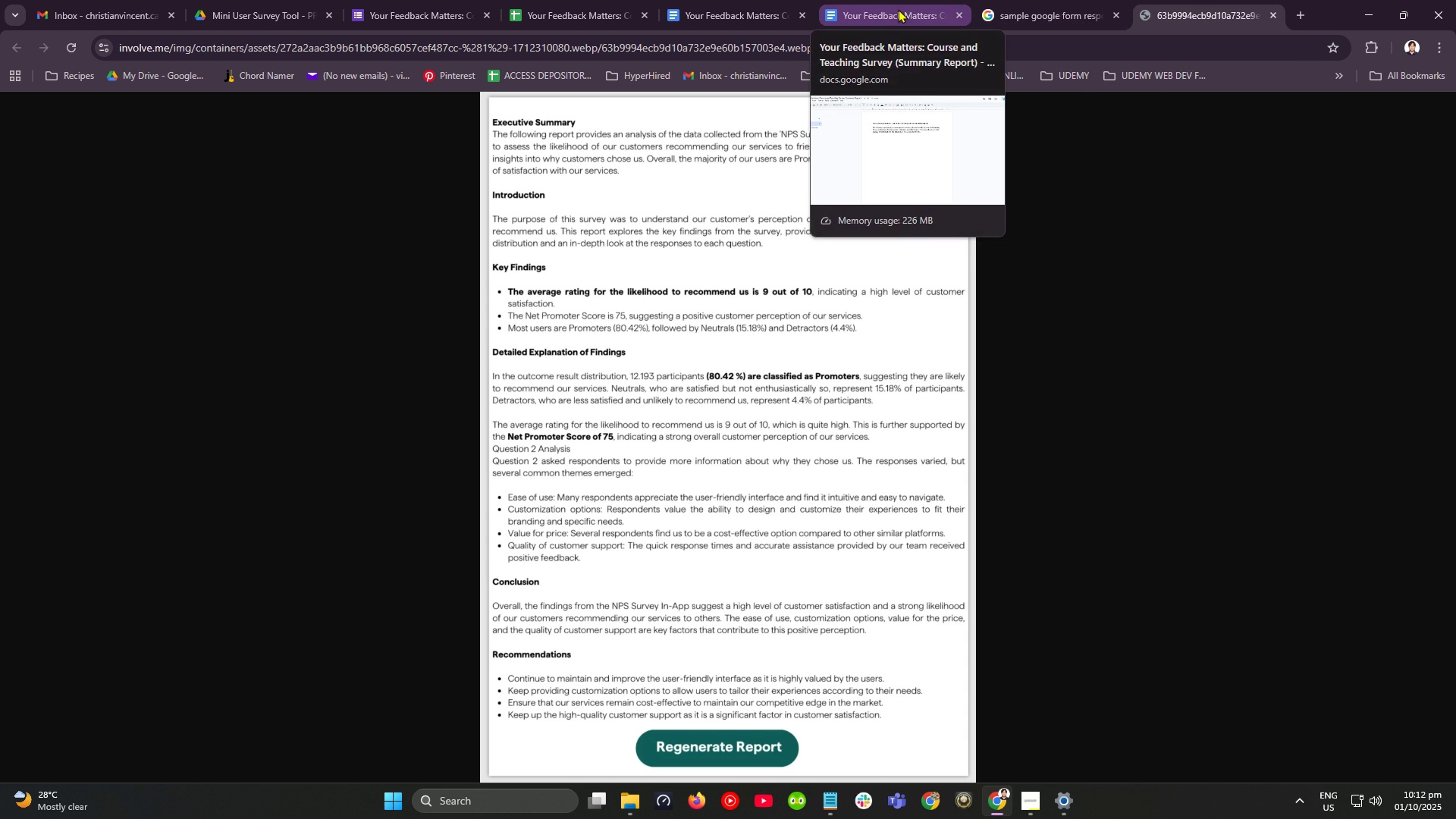 
left_click([898, 9])